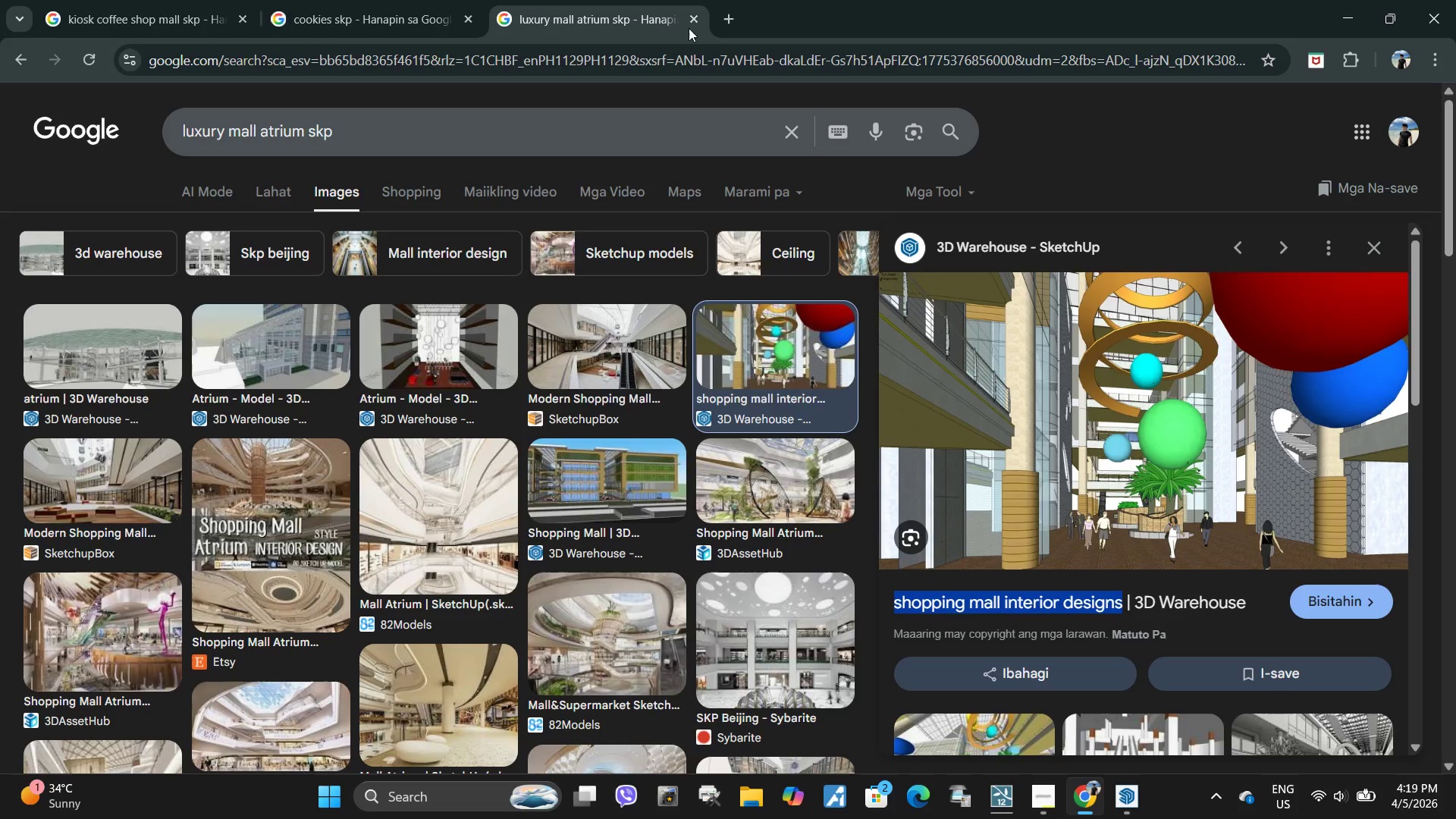 
left_click([694, 20])
 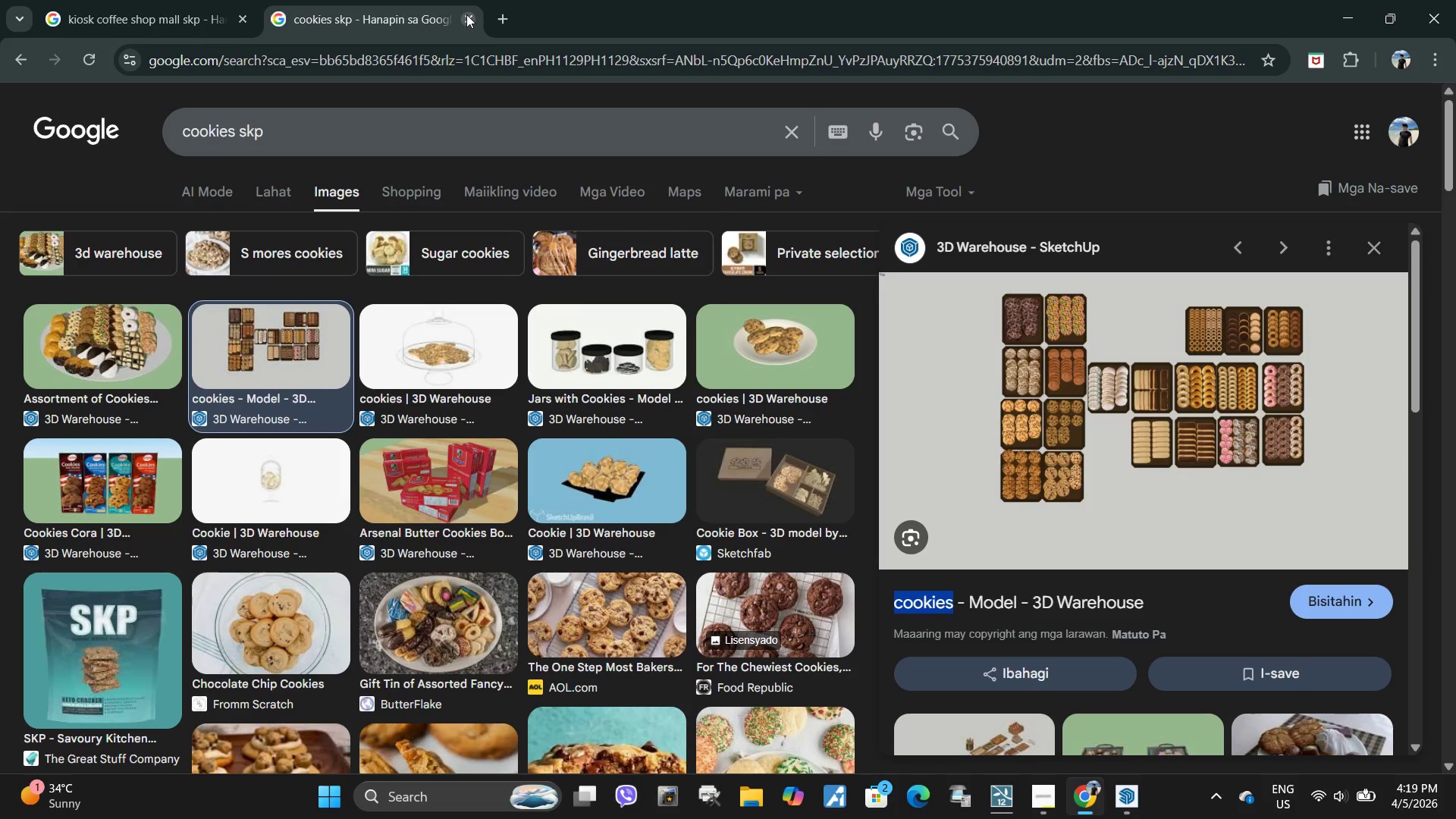 
left_click([466, 14])
 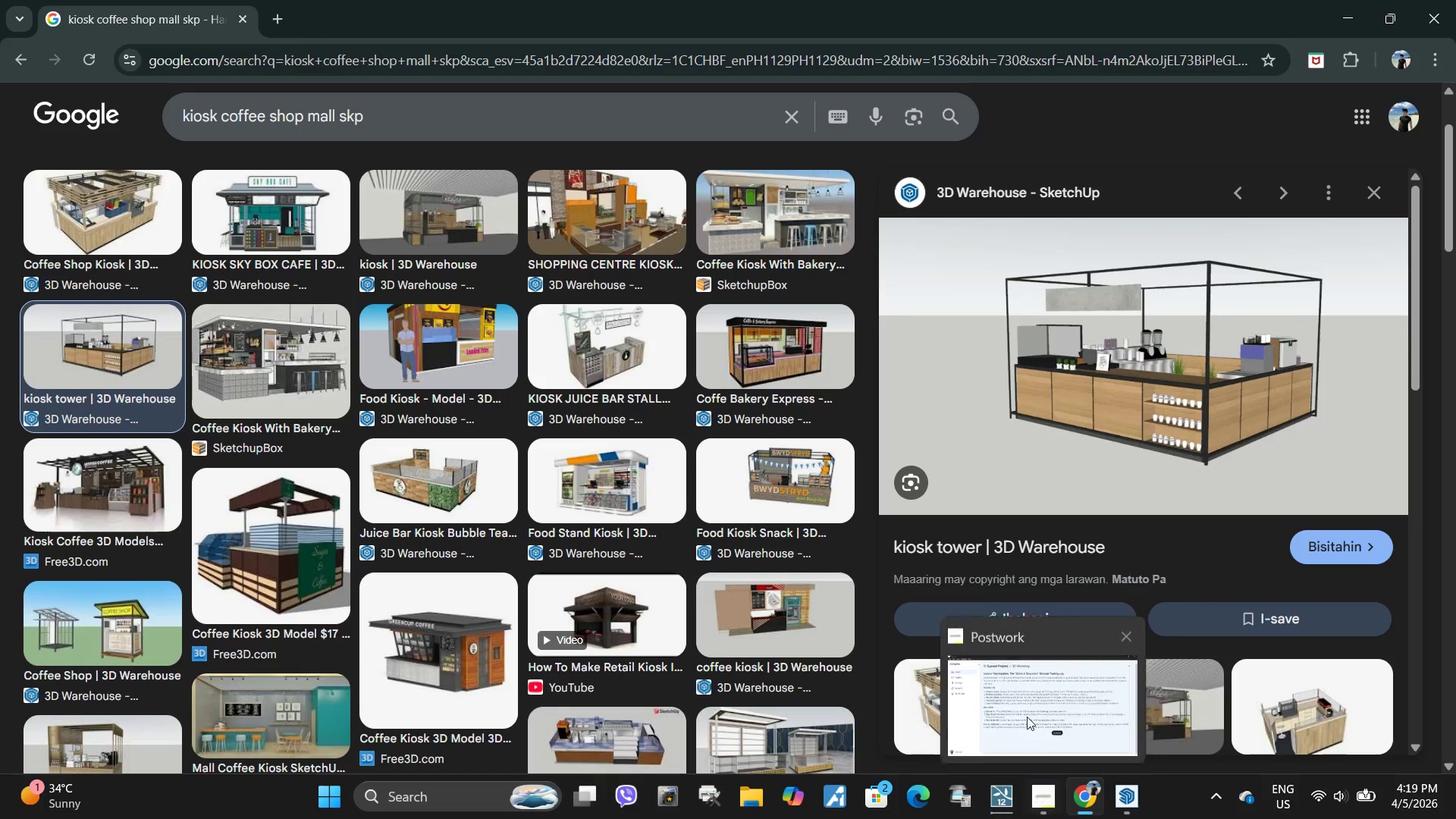 
left_click([1040, 668])